 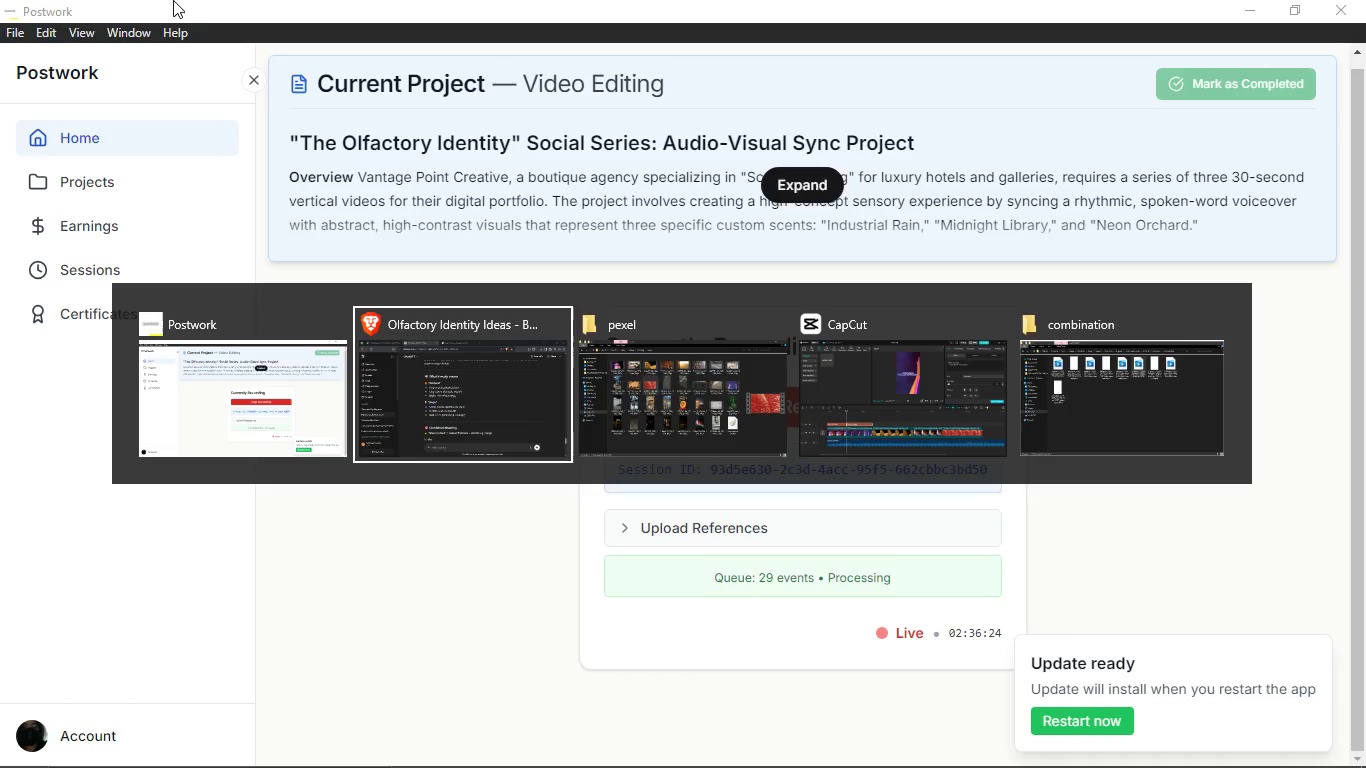 
key(Alt+Tab)
 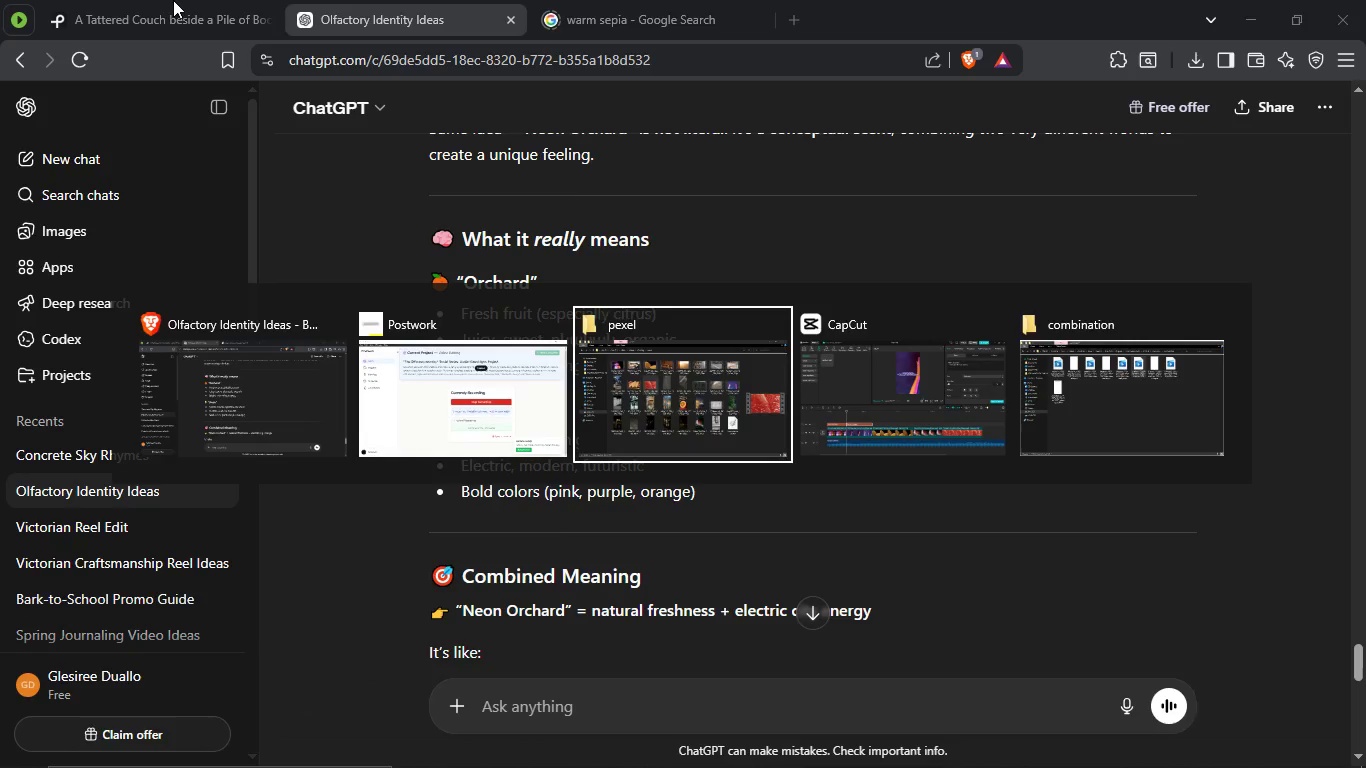 
key(Alt+Tab)
 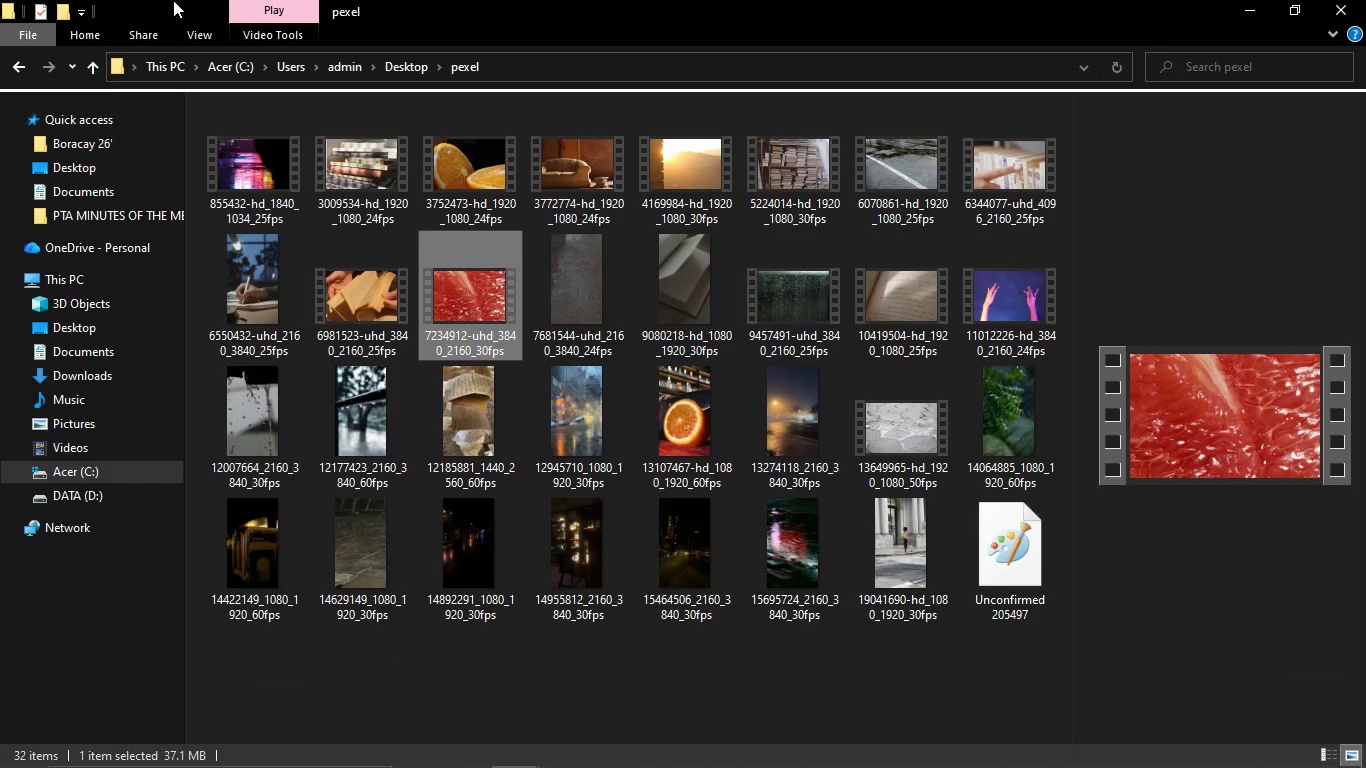 
key(Alt+Tab)
 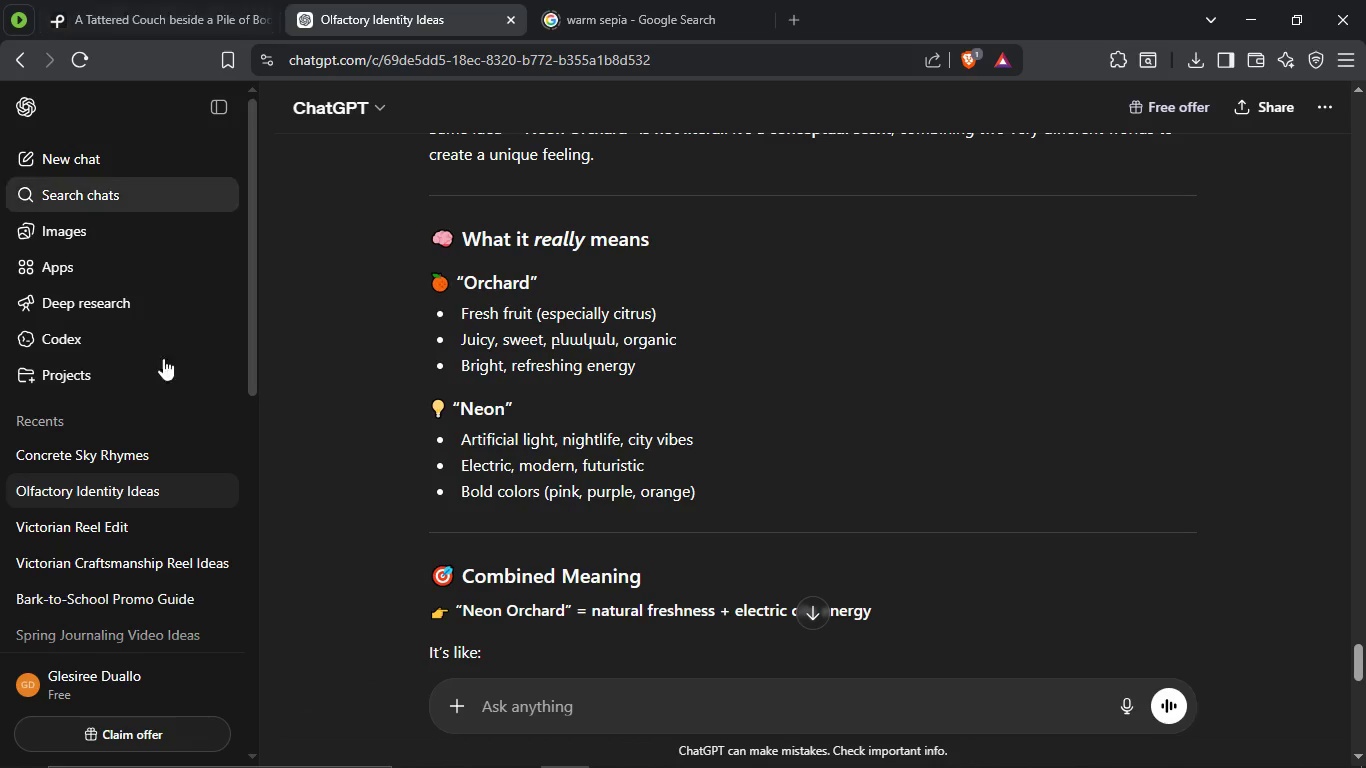 
left_click([125, 444])
 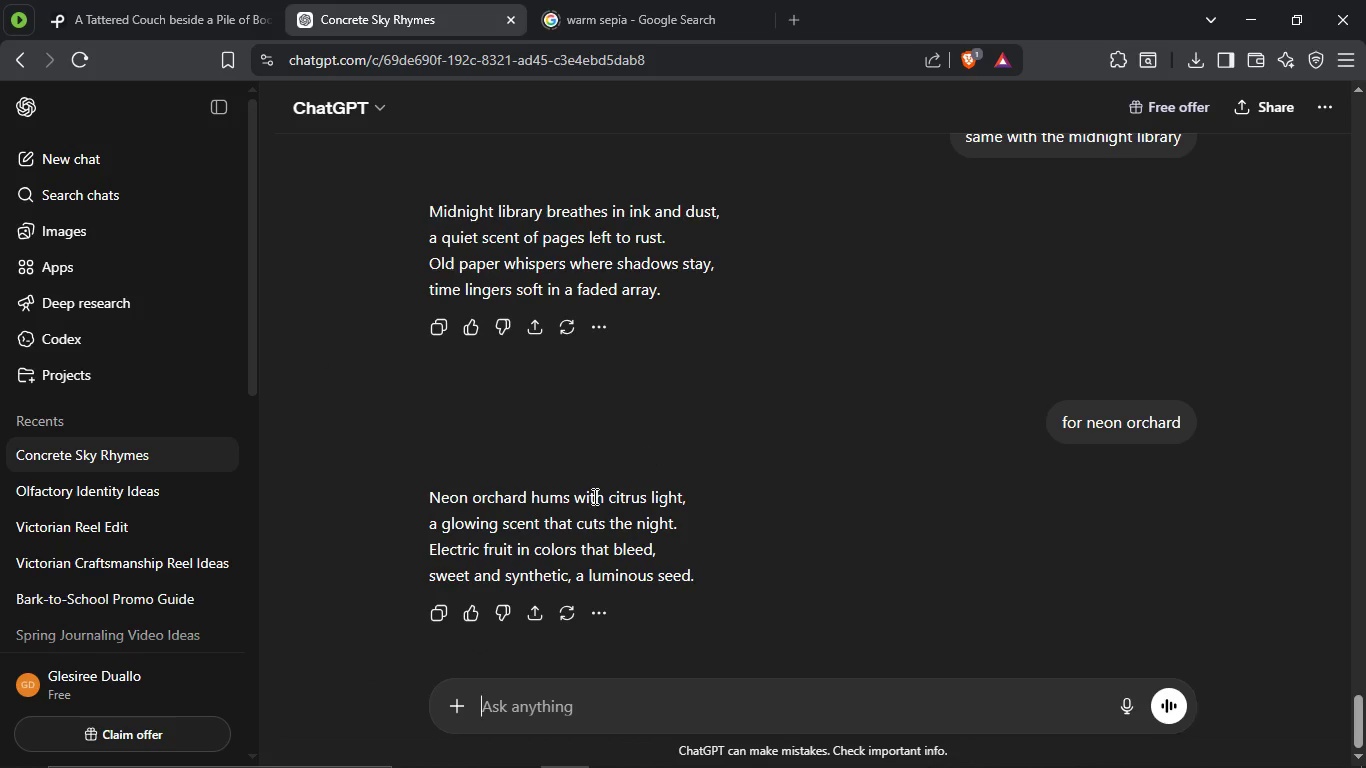 
left_click_drag(start_coordinate=[426, 496], to_coordinate=[694, 487])
 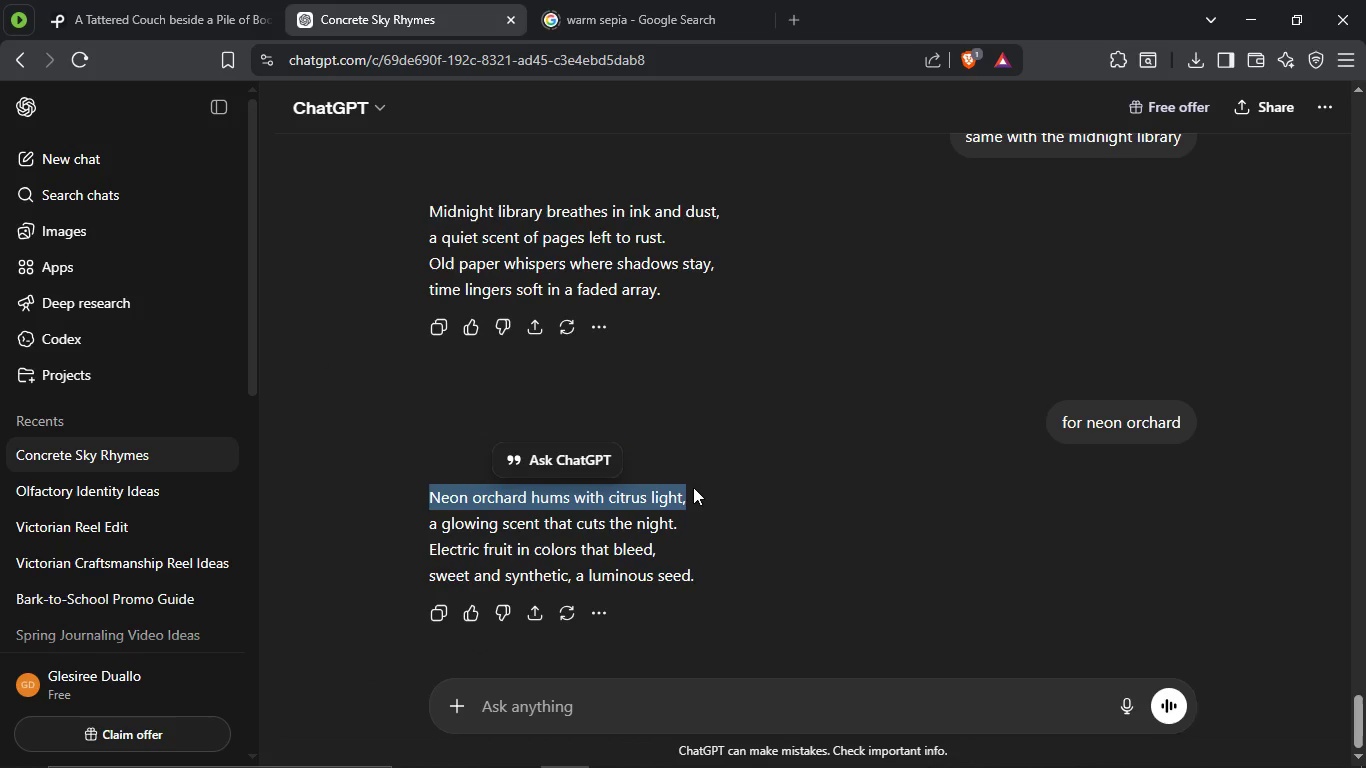 
key(Control+C)
 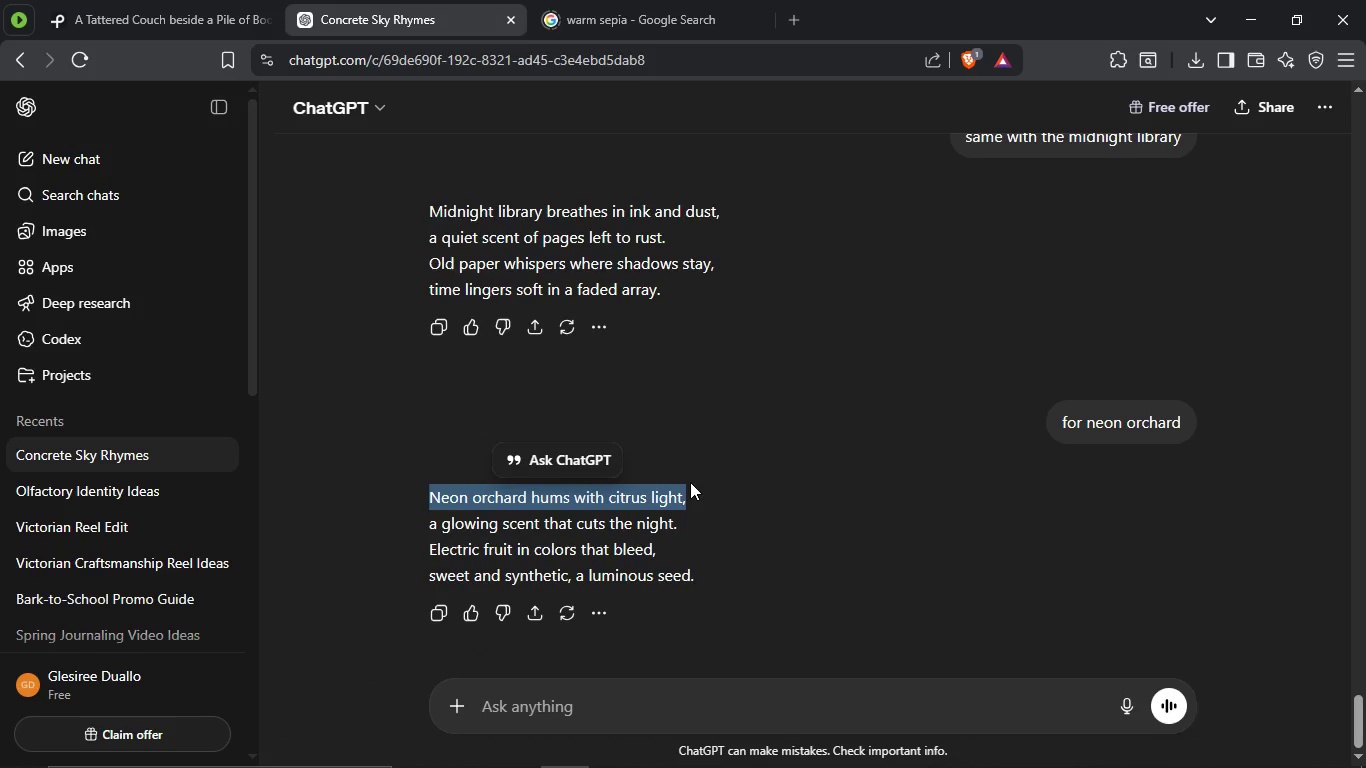 
key(Alt+AltLeft)
 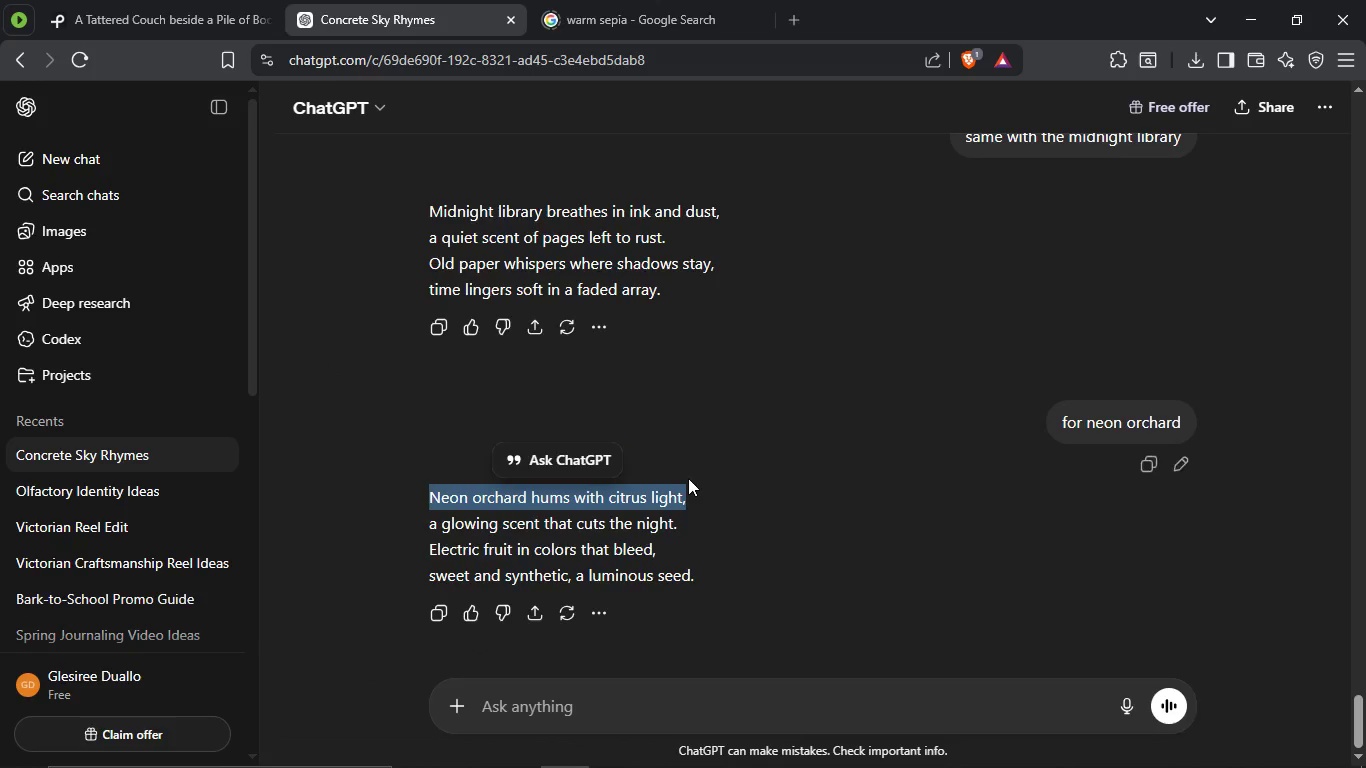 
key(Alt+Tab)
 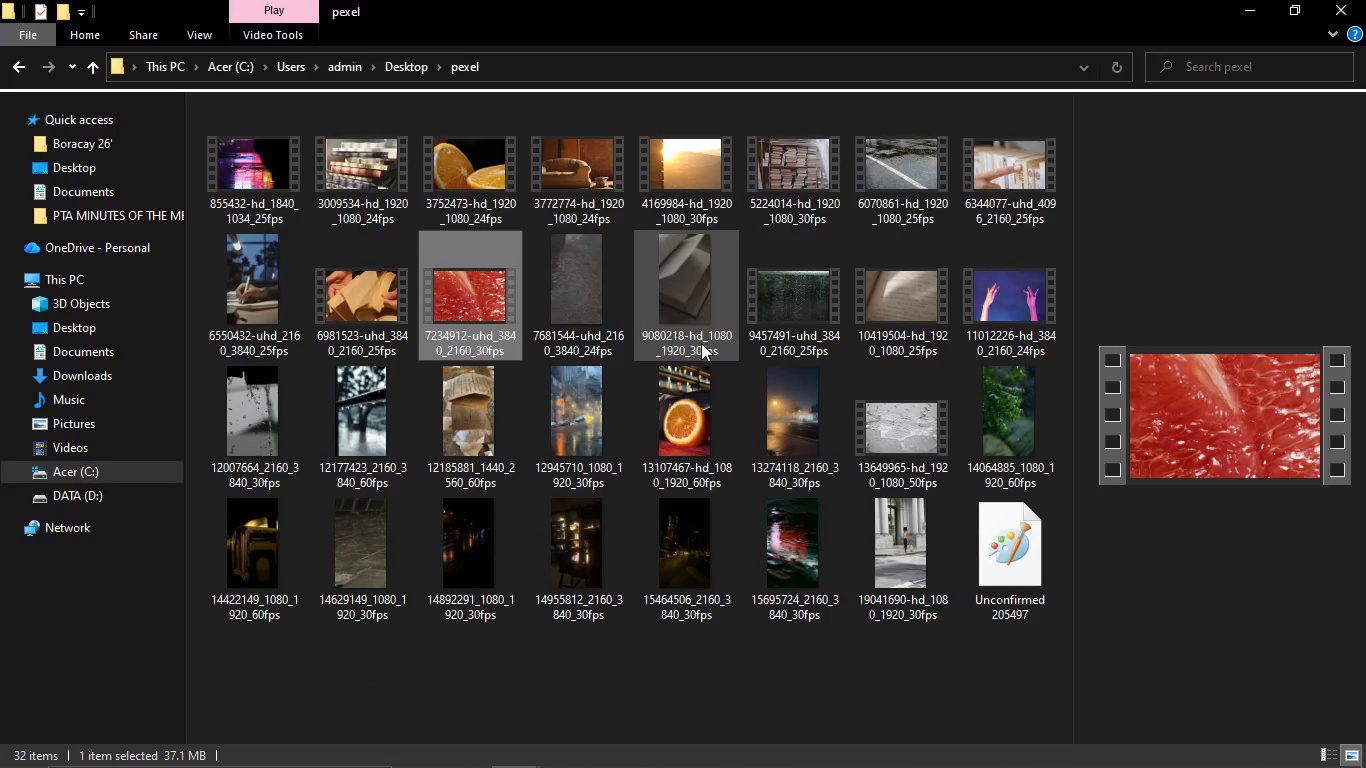 
key(Alt+Tab)
 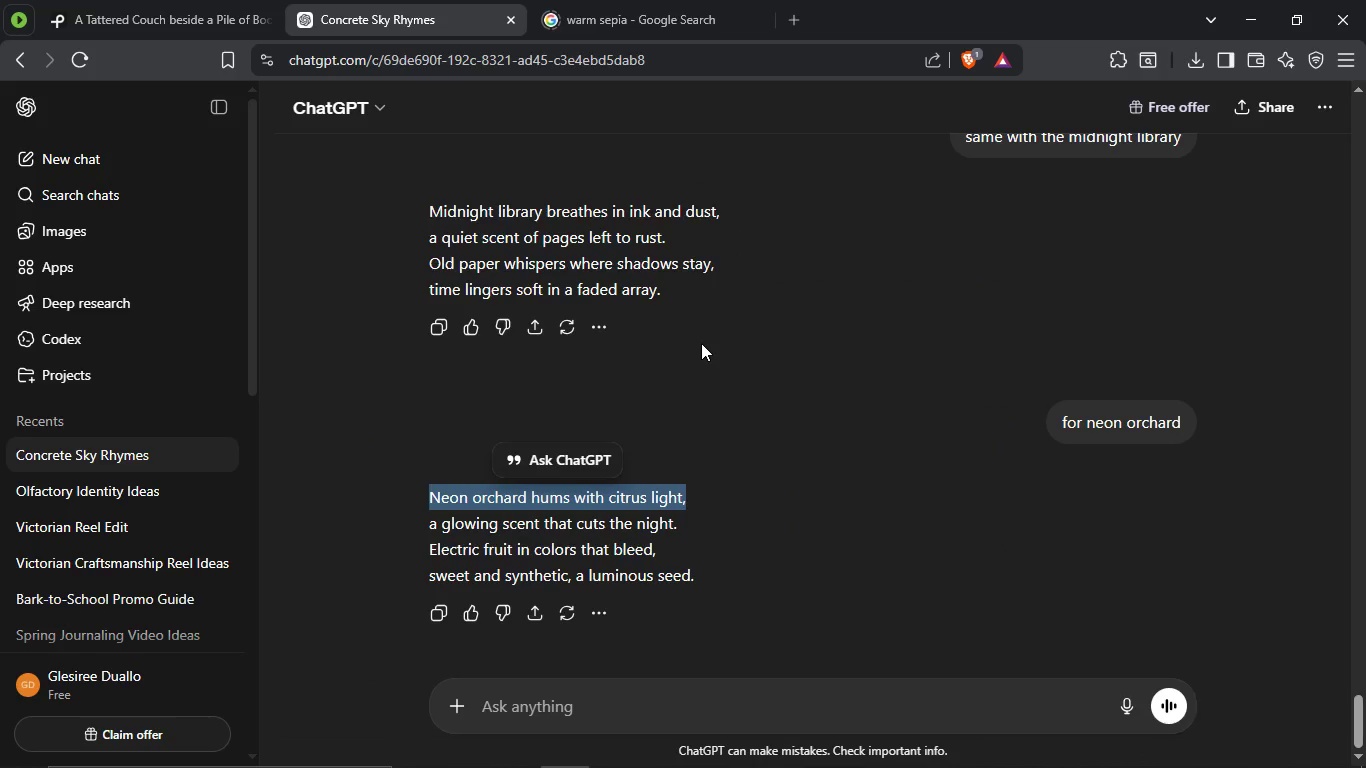 
hold_key(key=AltLeft, duration=1.05)